 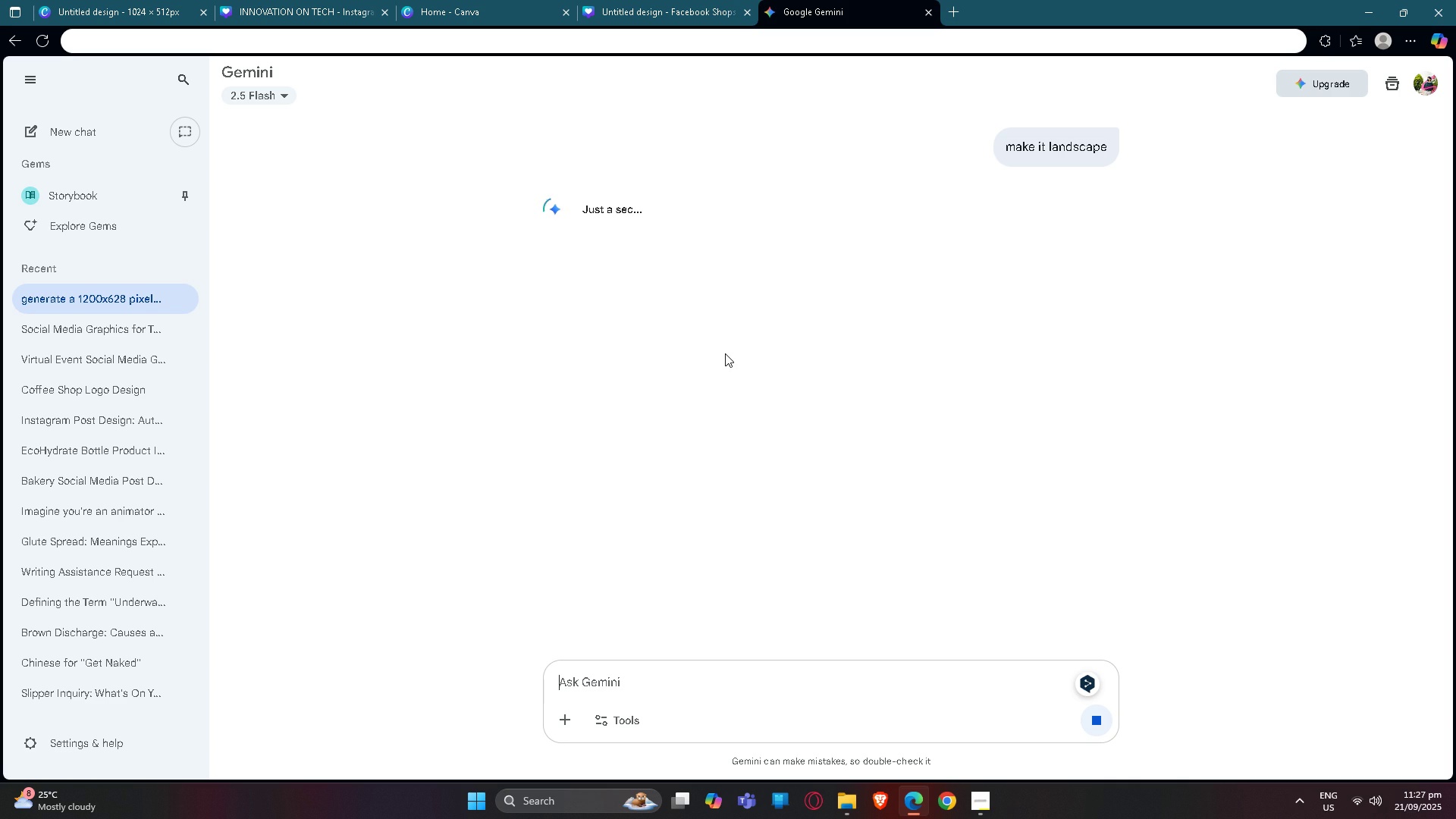 
scroll: coordinate [835, 485], scroll_direction: down, amount: 3.0
 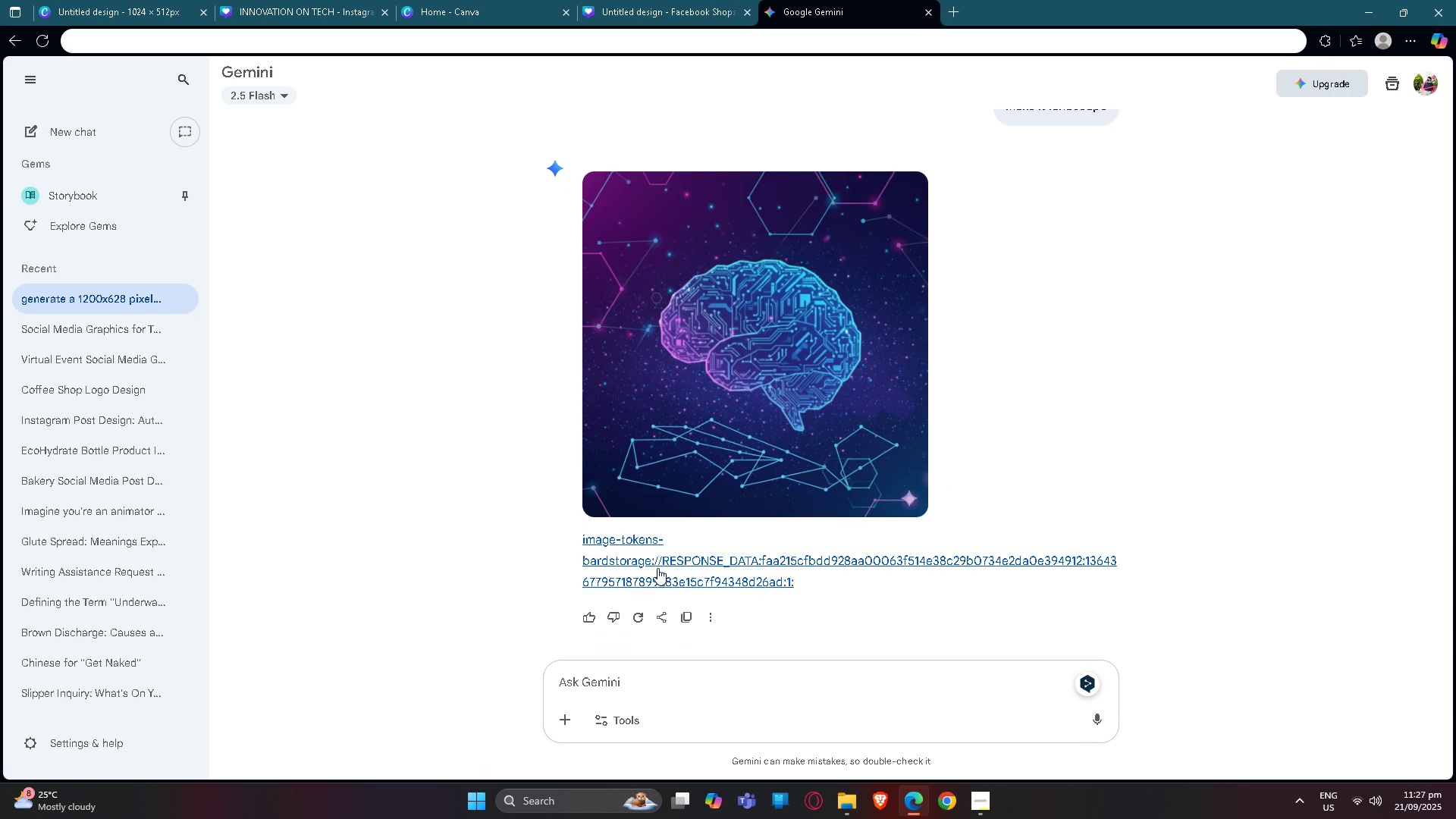 
left_click([657, 568])
 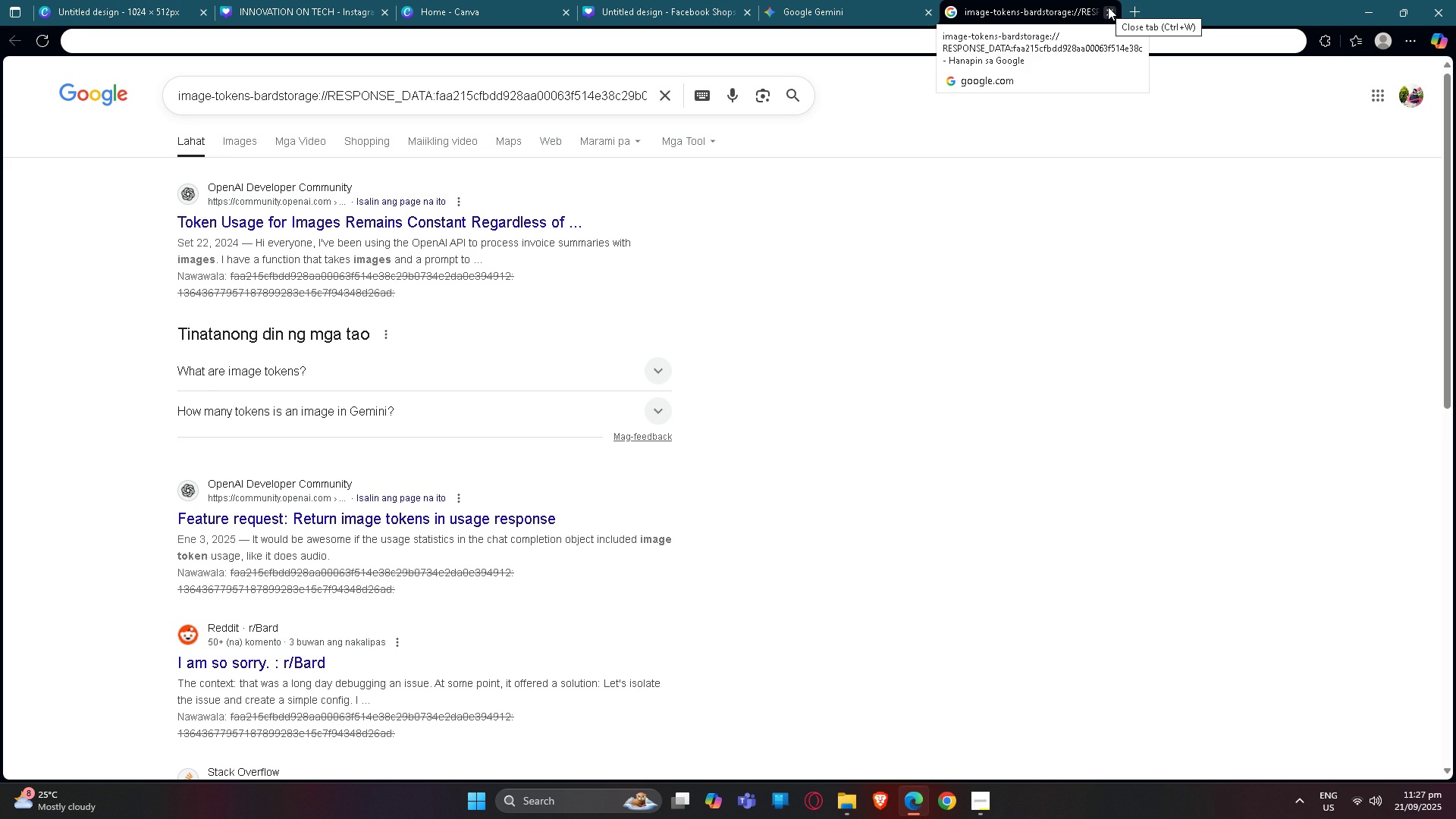 
wait(6.25)
 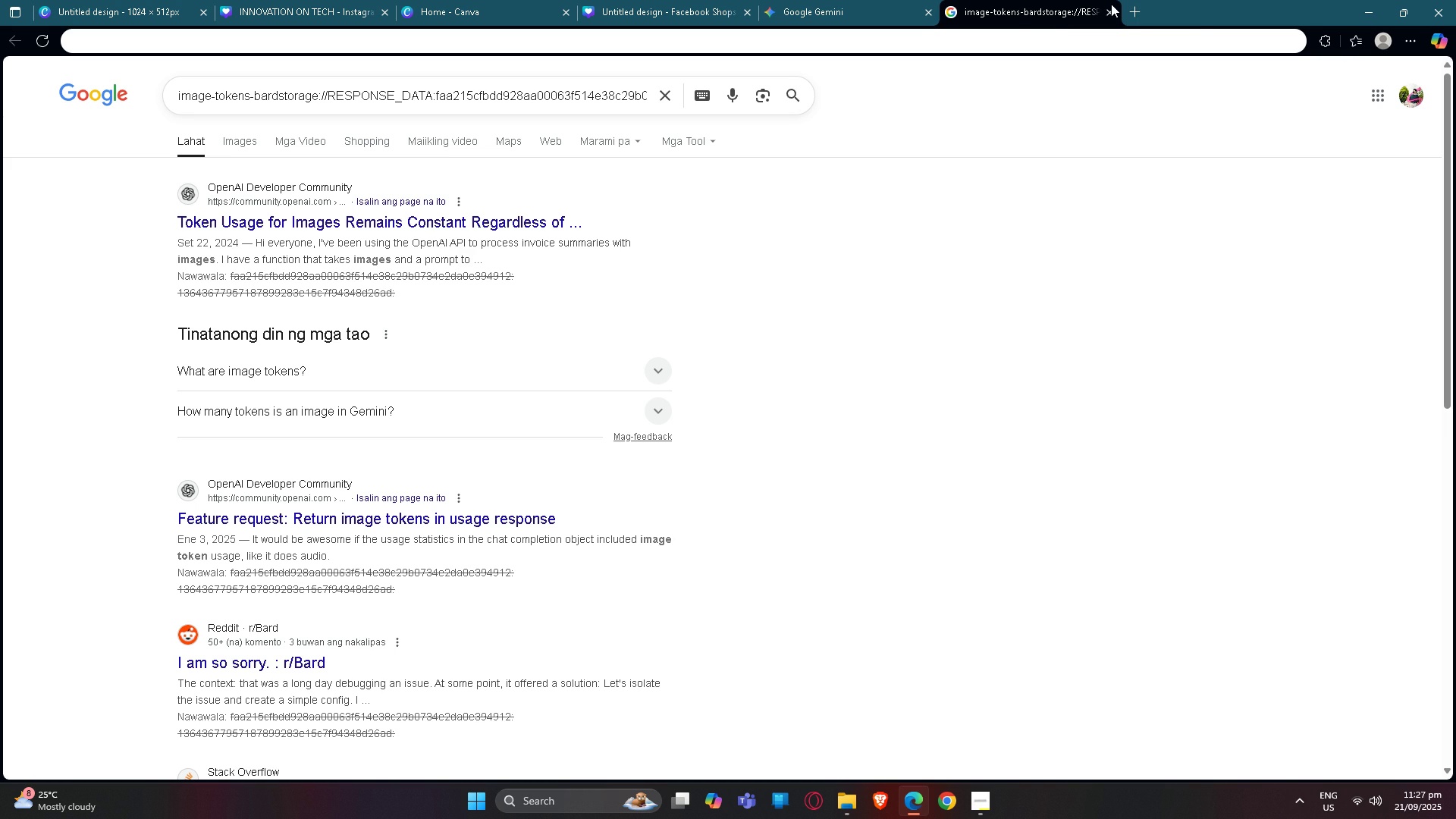 
left_click([1107, 10])
 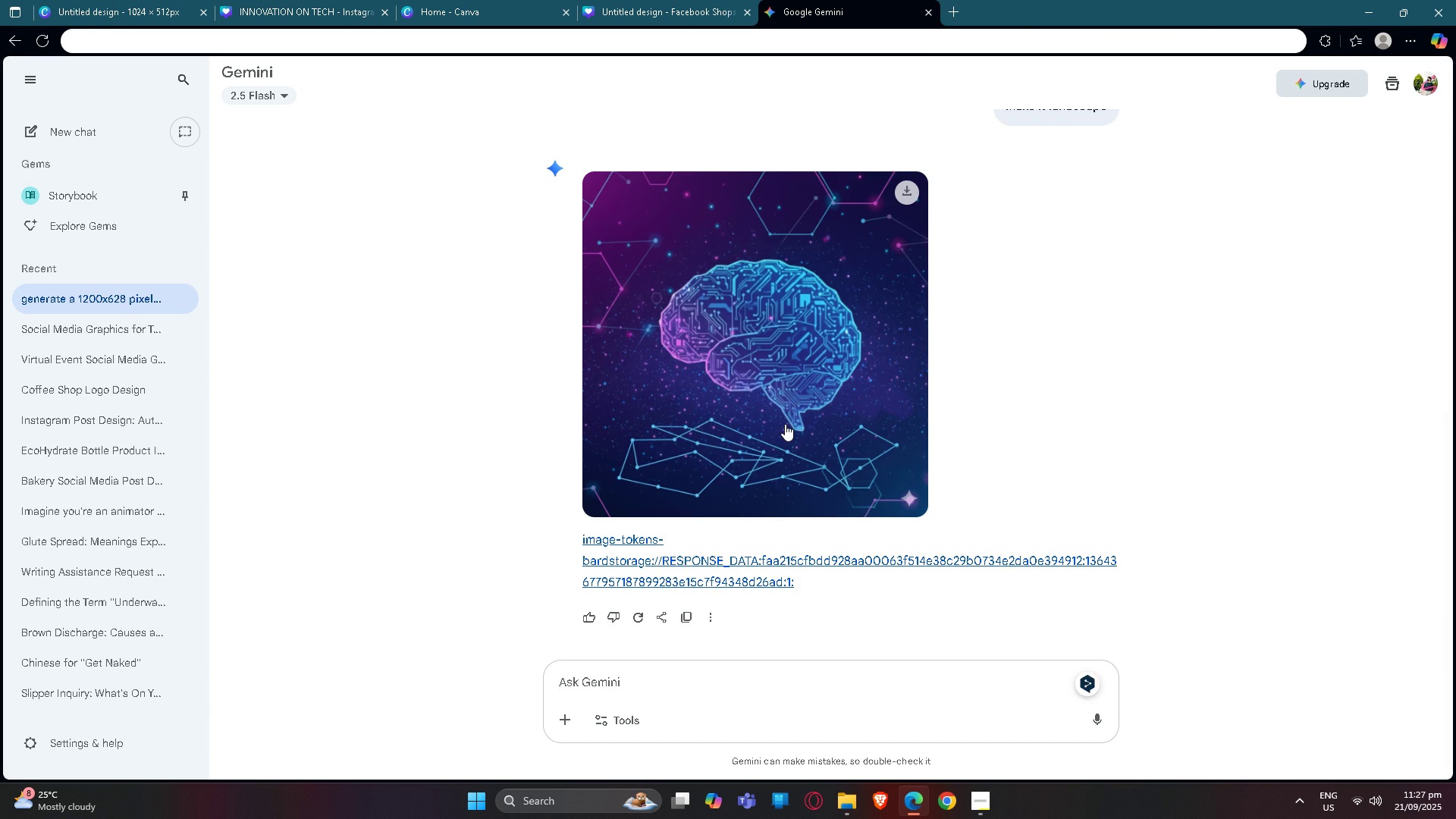 
scroll: coordinate [783, 428], scroll_direction: up, amount: 1.0
 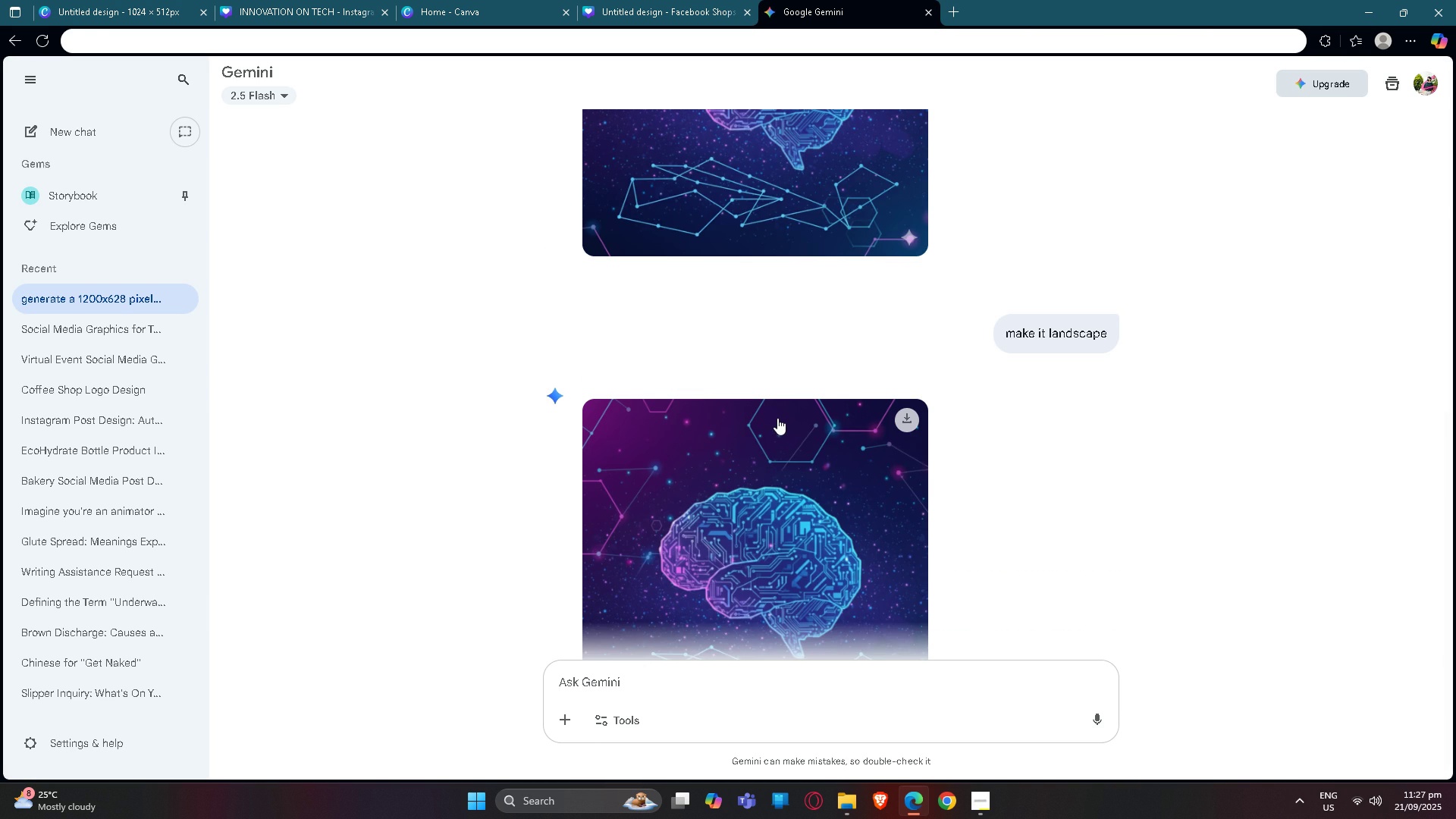 
scroll: coordinate [778, 417], scroll_direction: down, amount: 4.0
 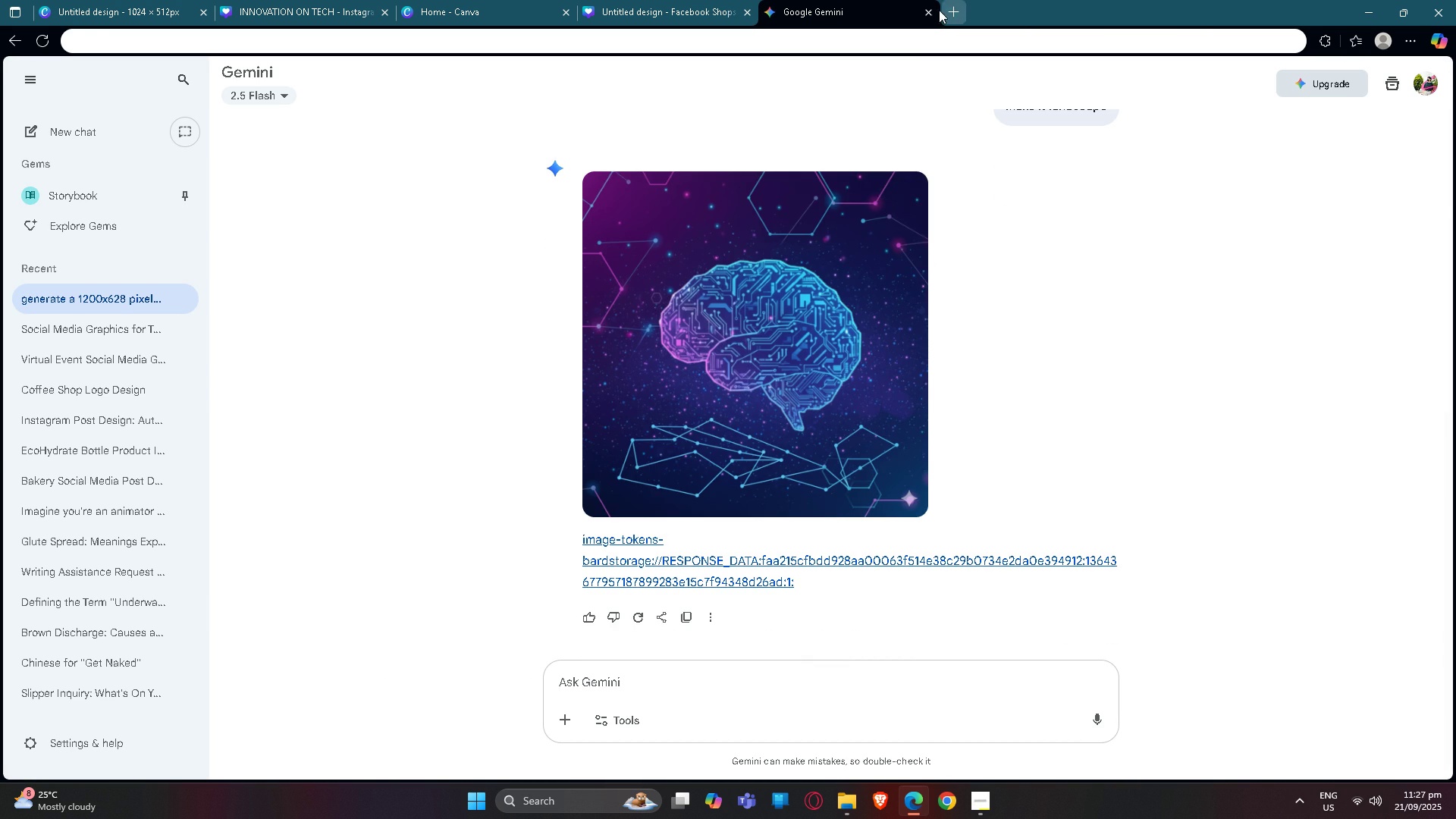 
left_click([927, 10])
 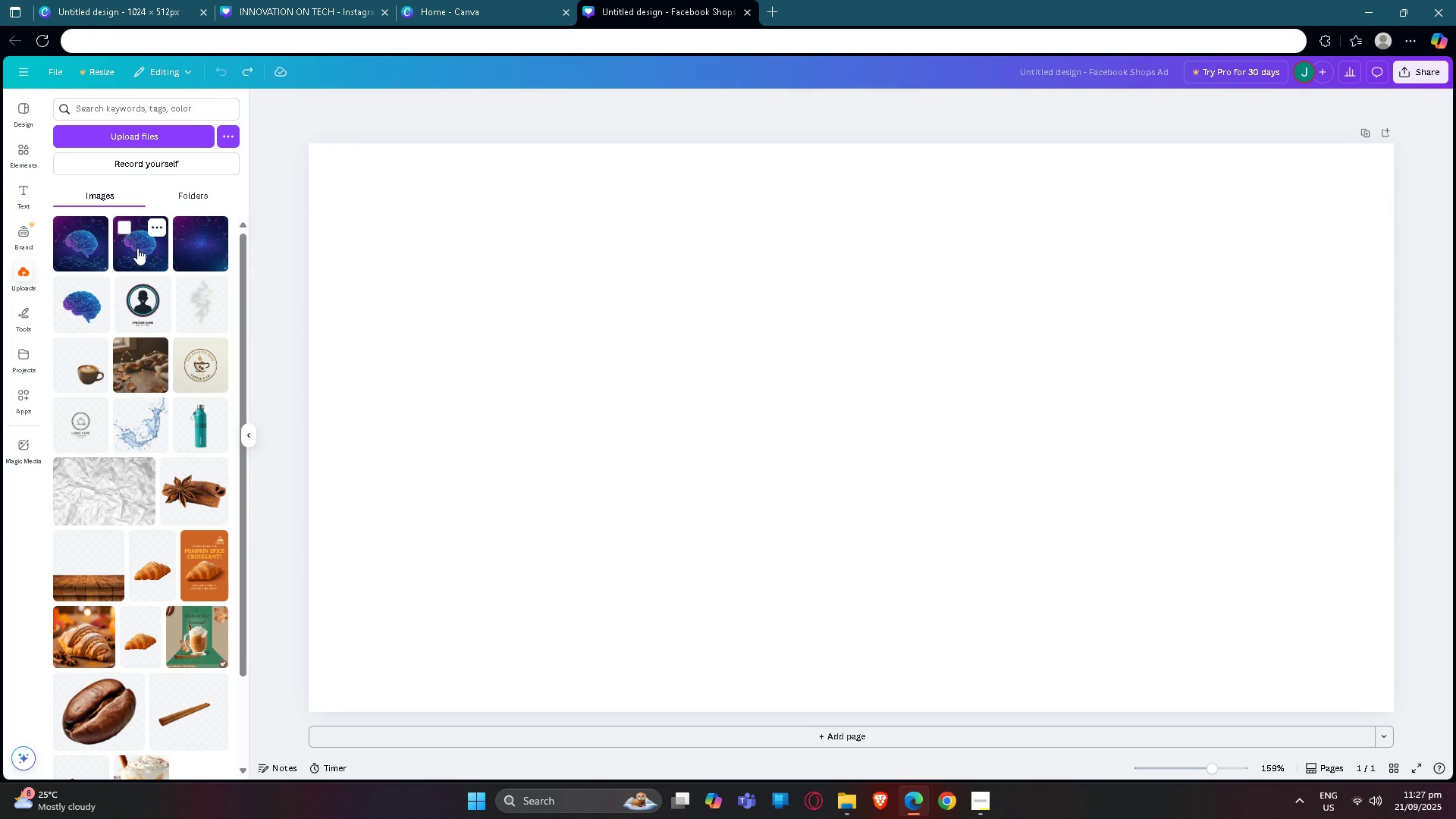 
left_click([145, 253])